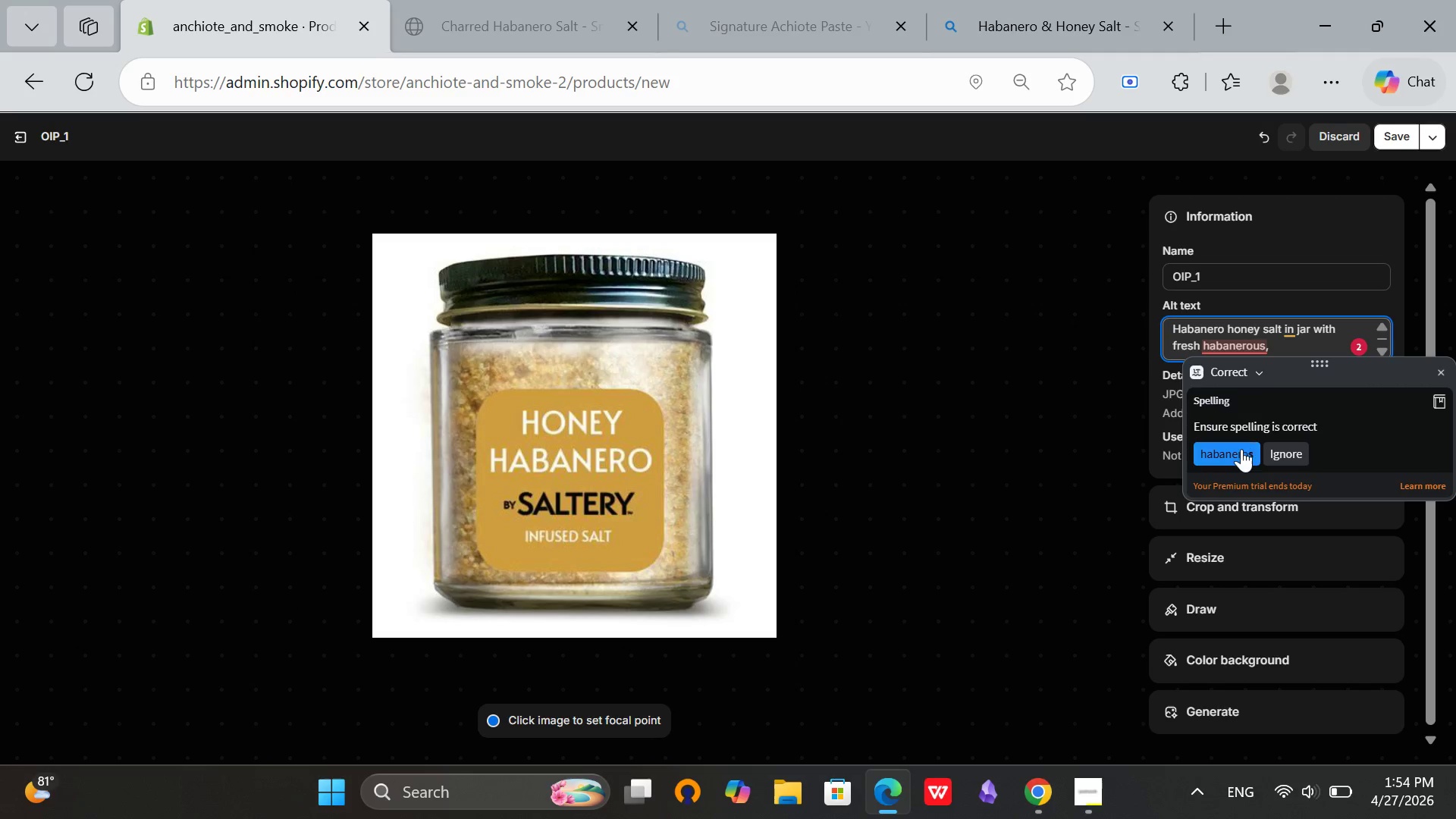 
left_click([1241, 450])
 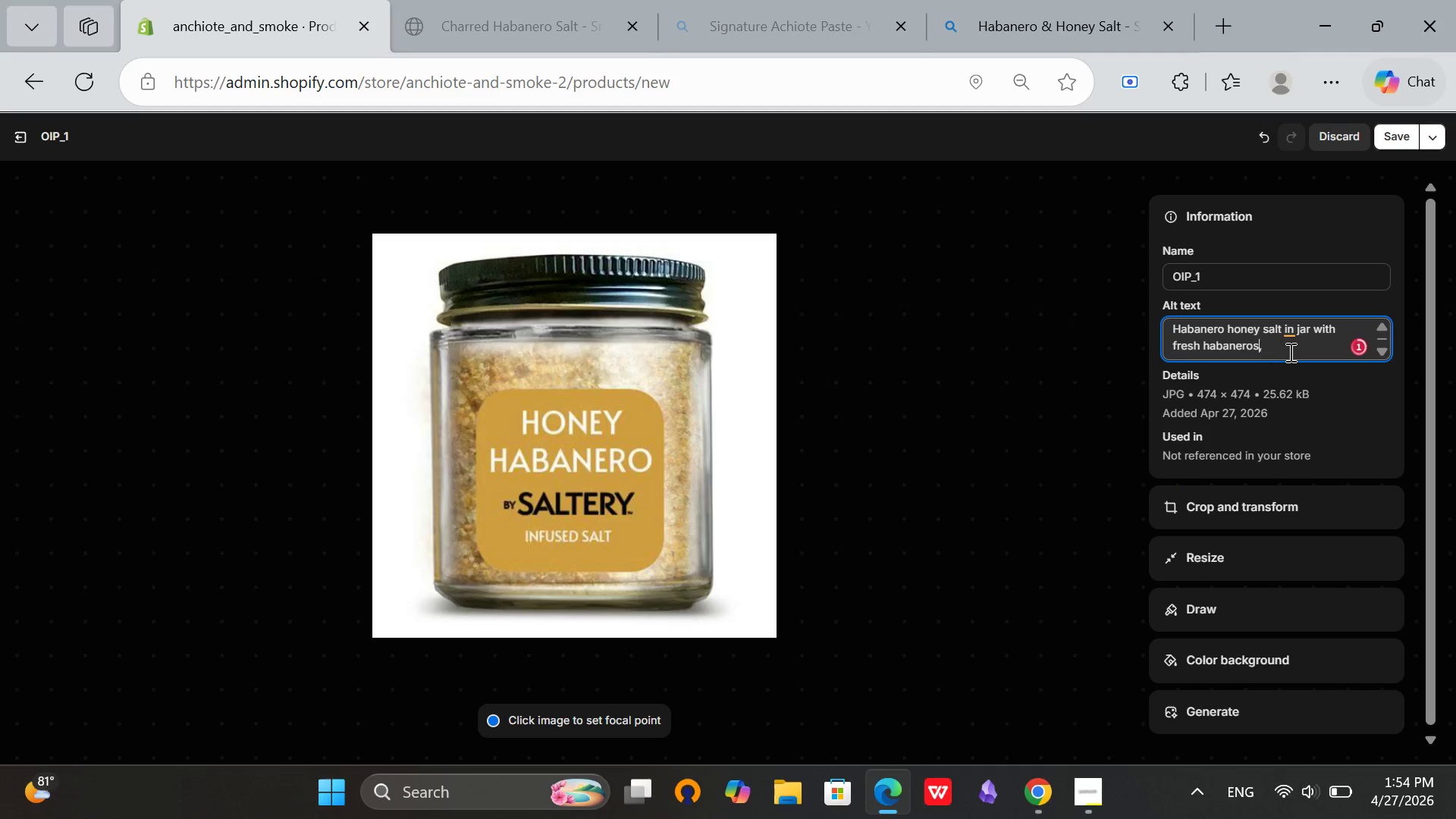 
left_click([1291, 348])
 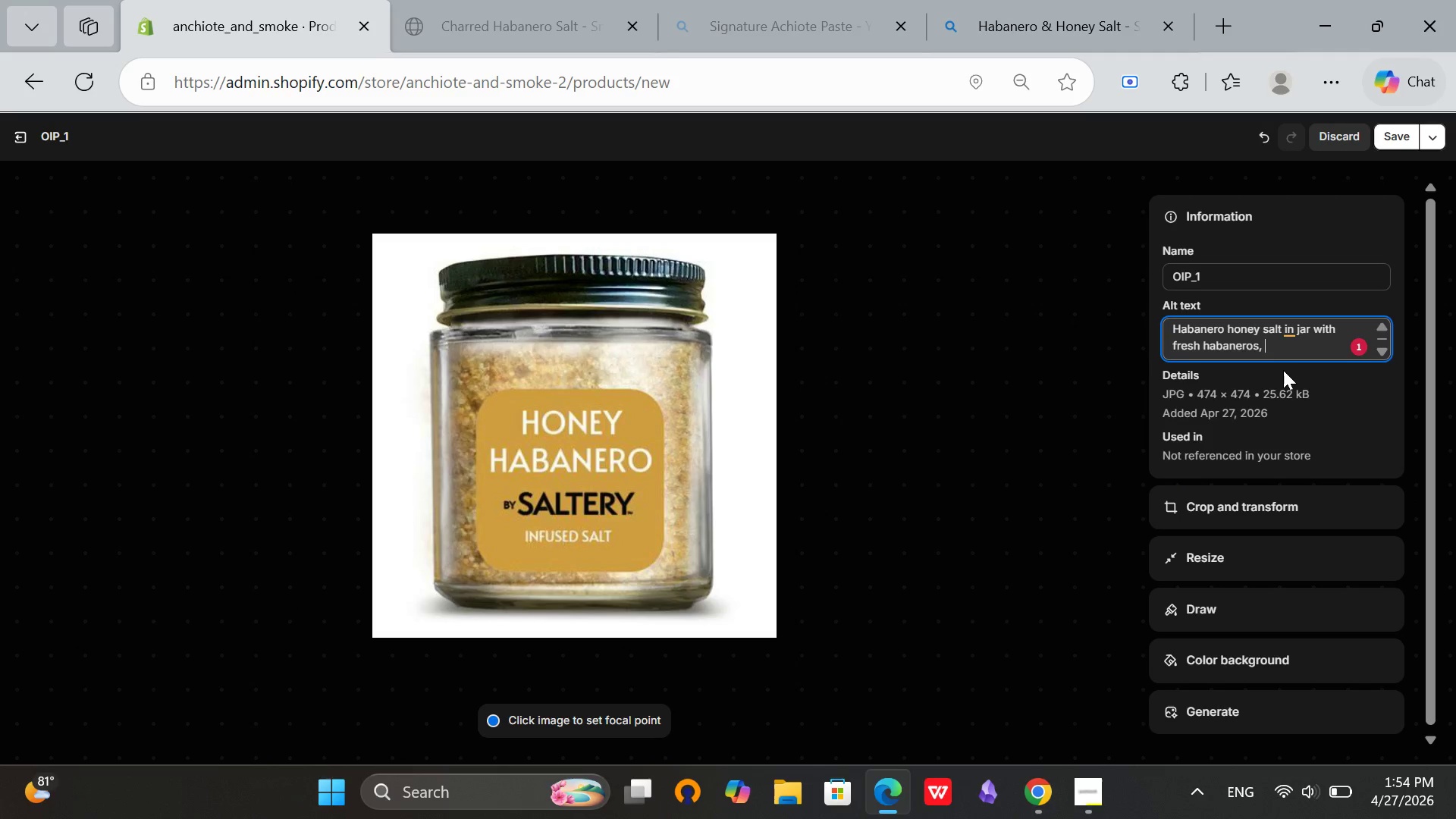 
type(honey)
 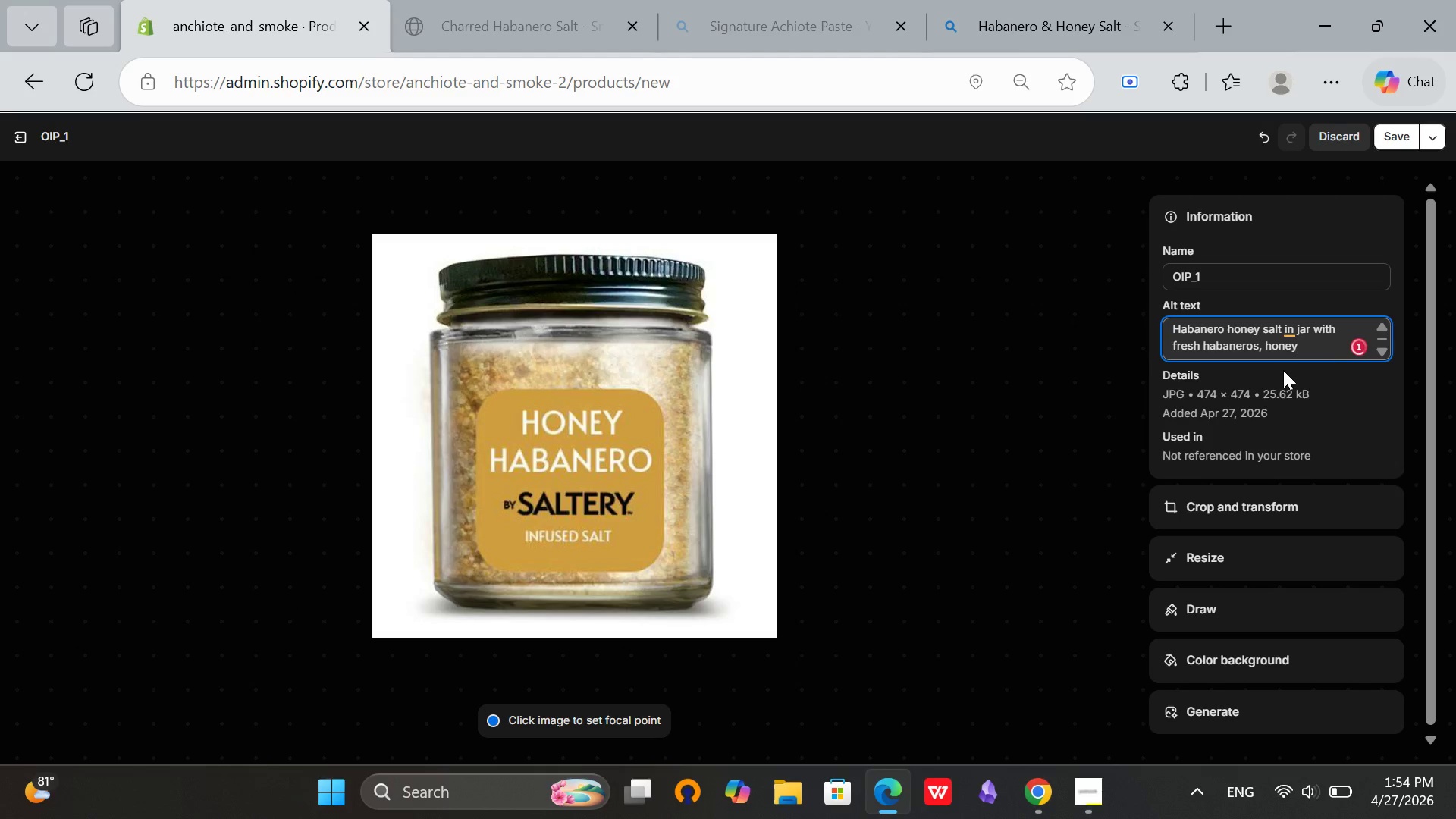 
type(comb, and sea salt crystals with white n)
key(Backspace)
type(background )
 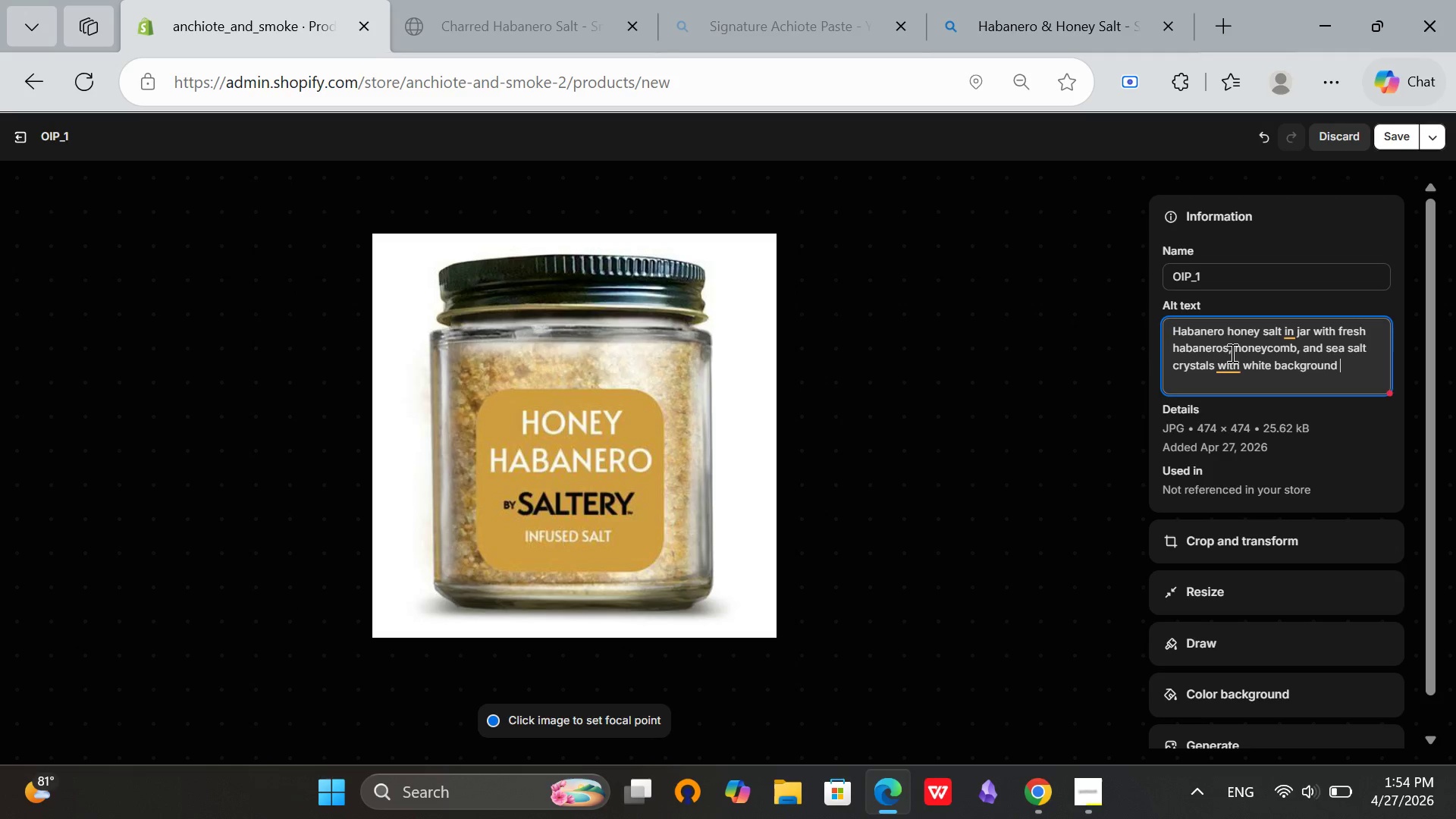 
left_click([1227, 364])
 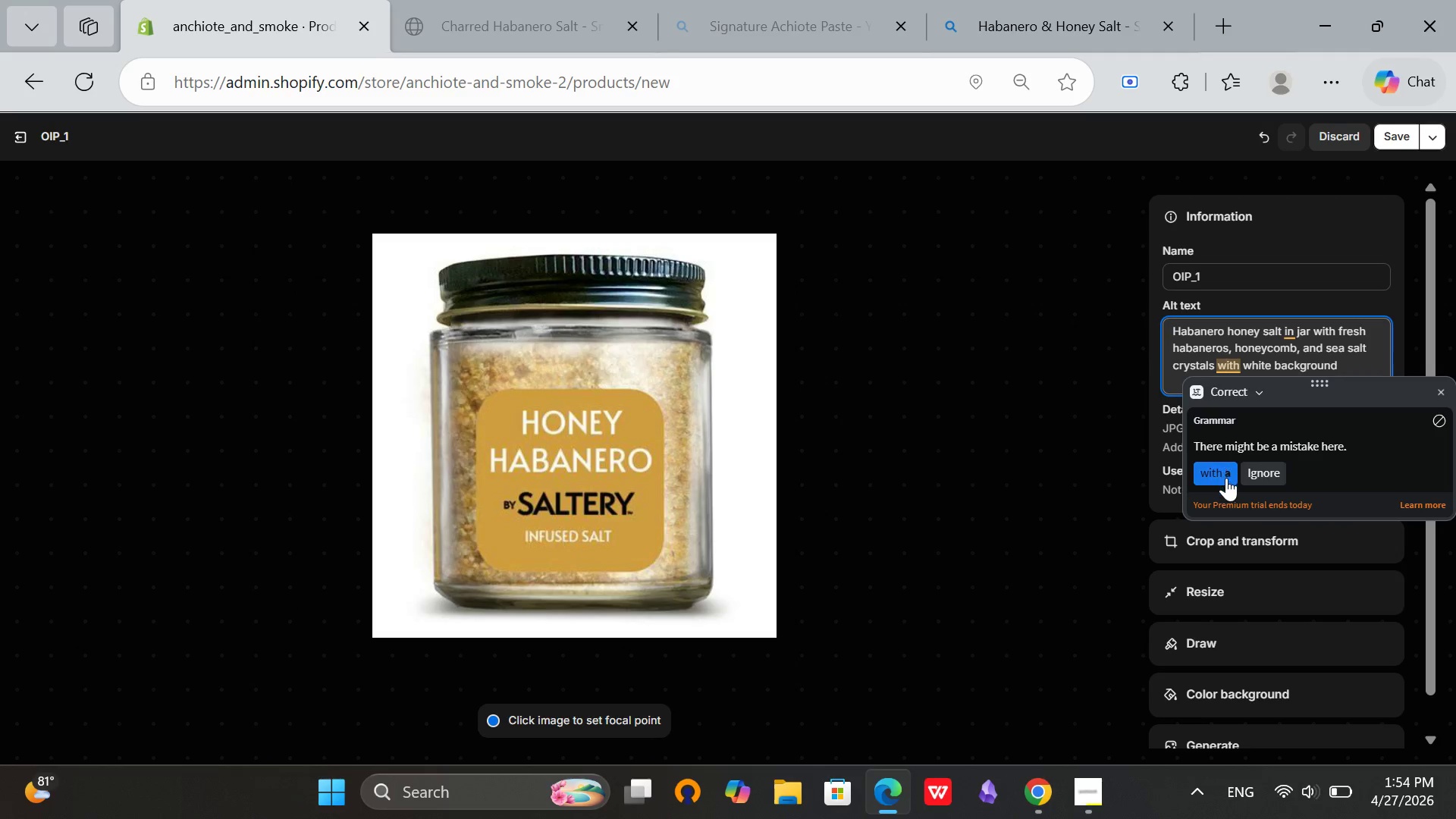 
left_click([1225, 478])
 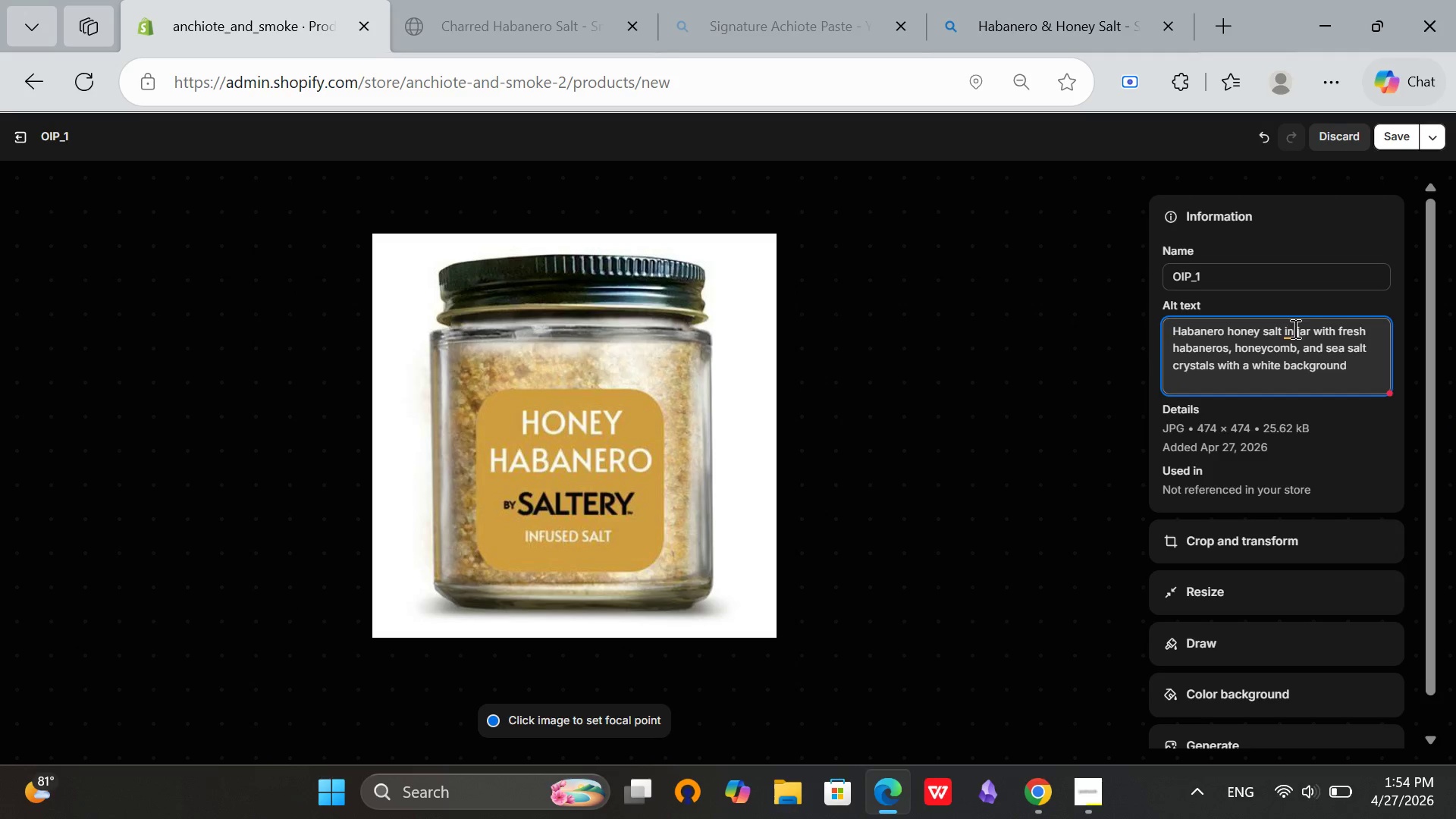 
left_click([1290, 331])
 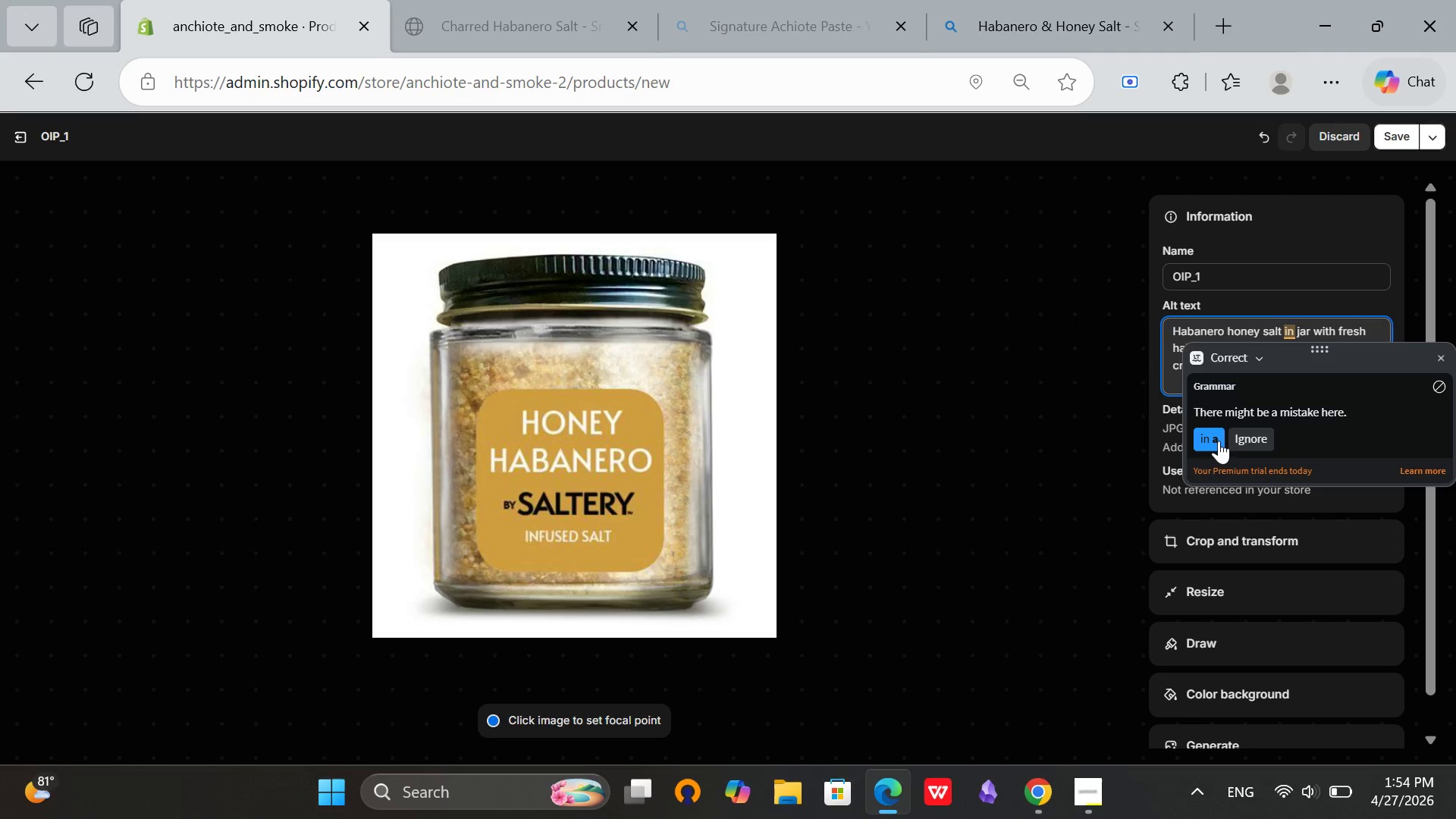 
left_click([1214, 442])
 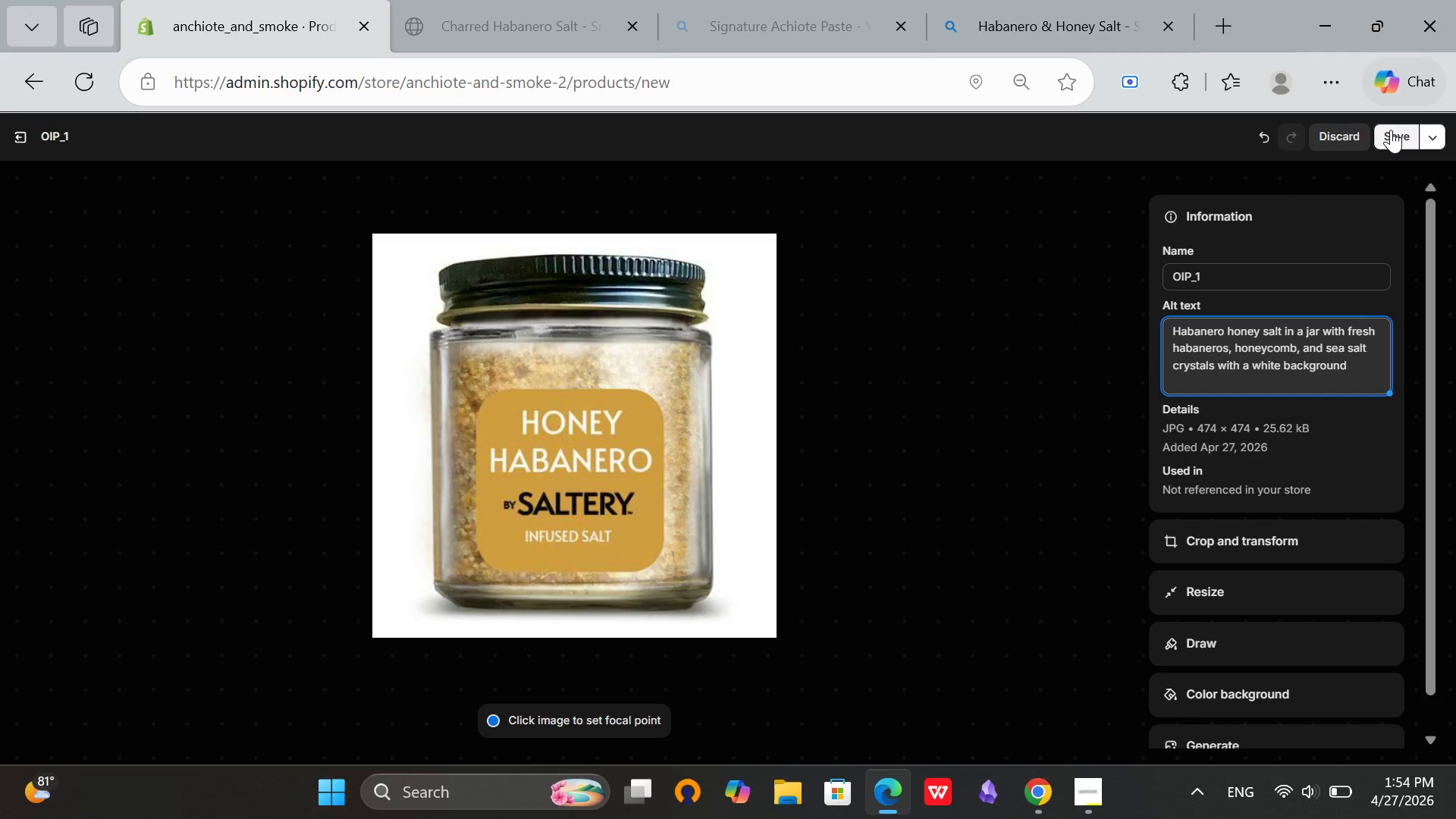 
left_click([1391, 130])
 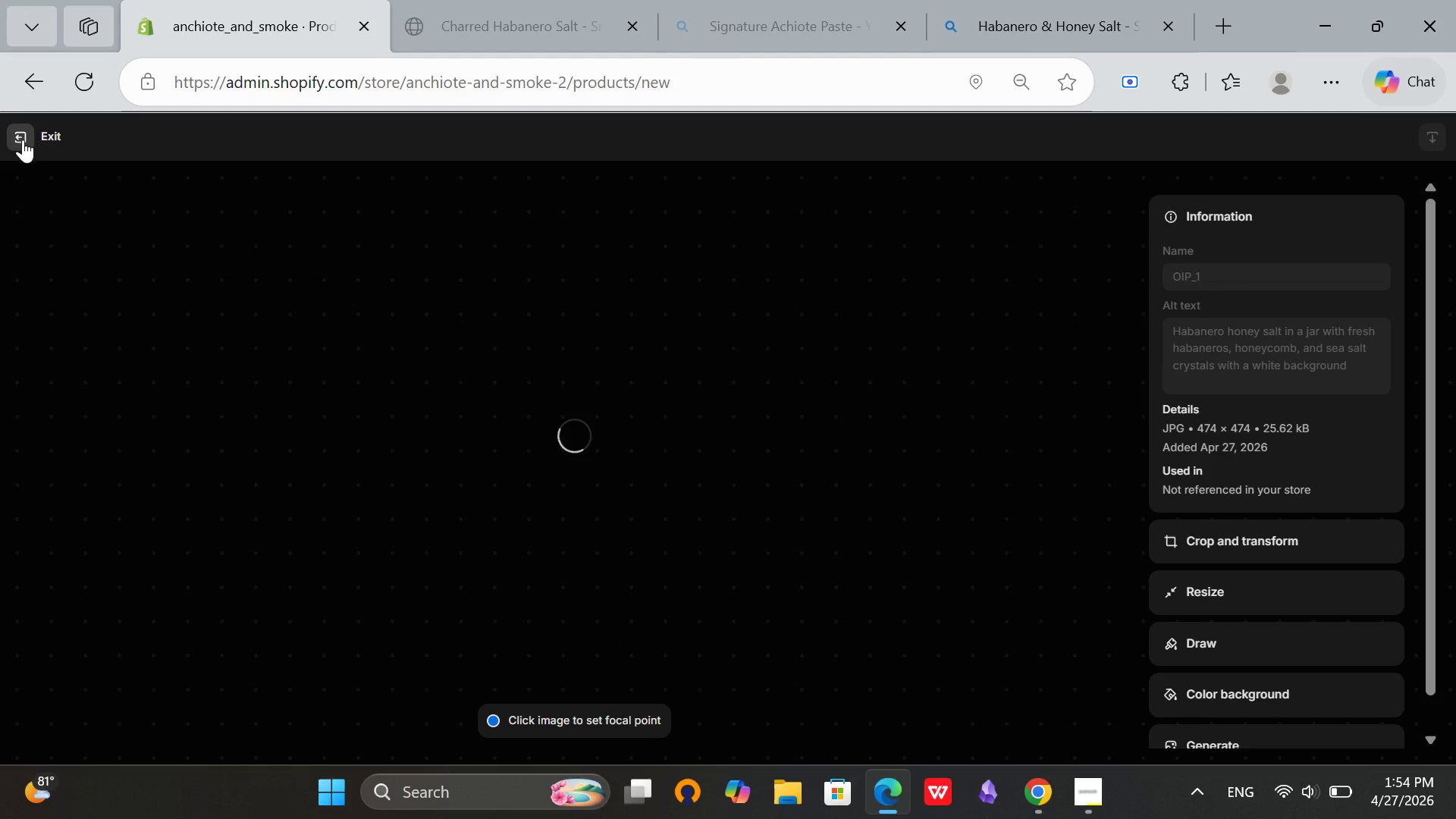 
wait(6.11)
 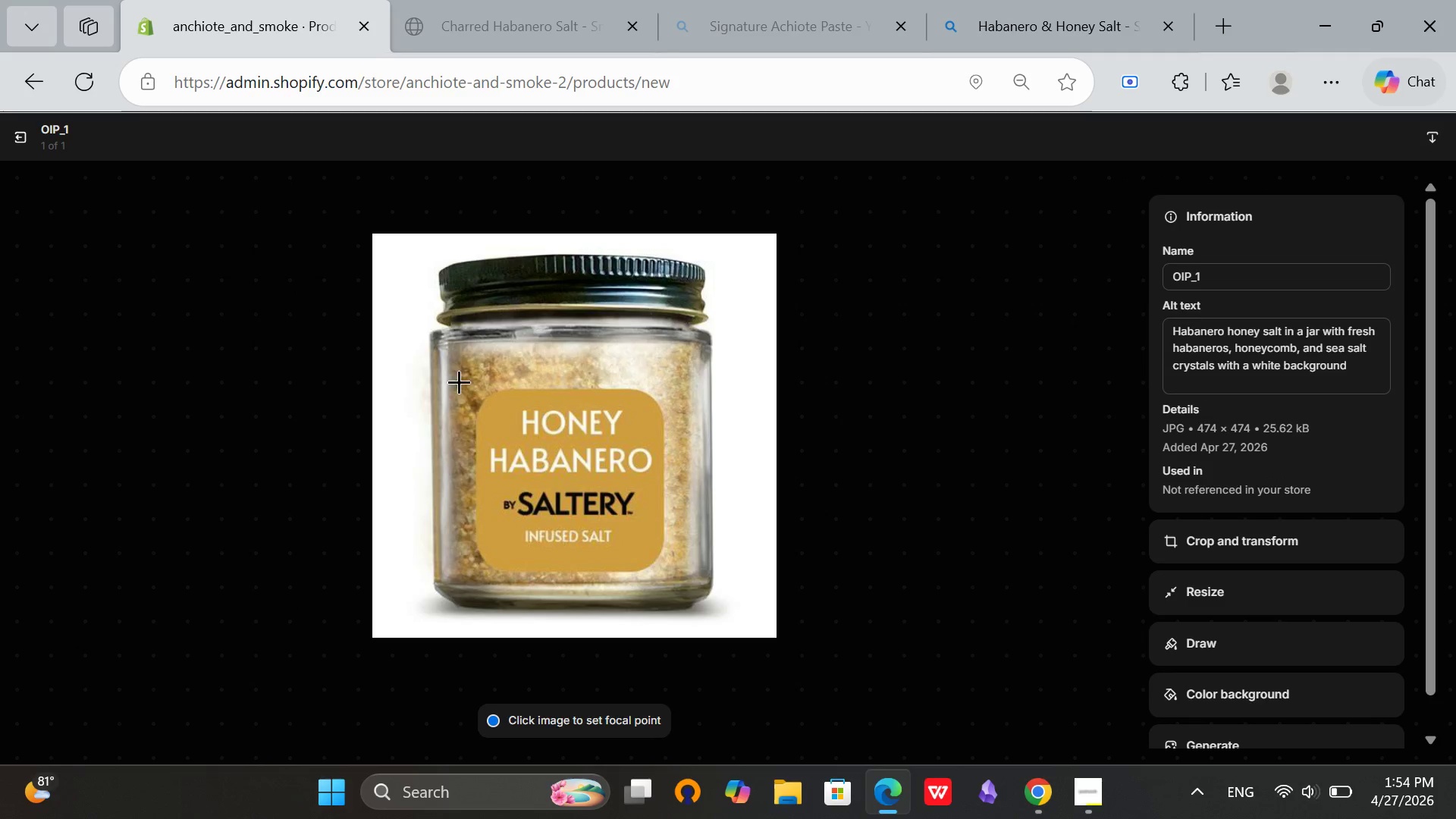 
left_click([10, 146])
 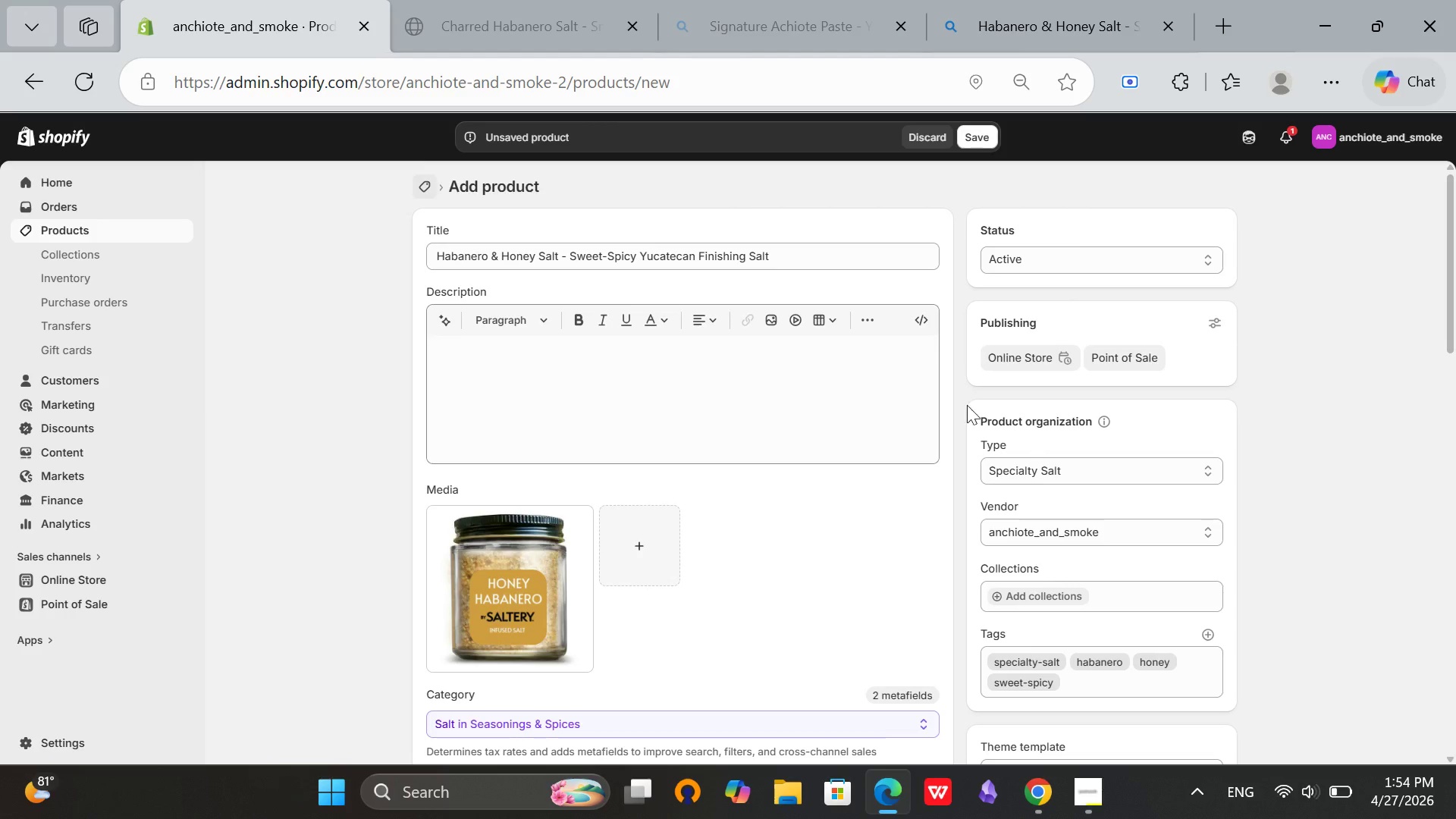 
scroll: coordinate [1285, 390], scroll_direction: down, amount: 3.0
 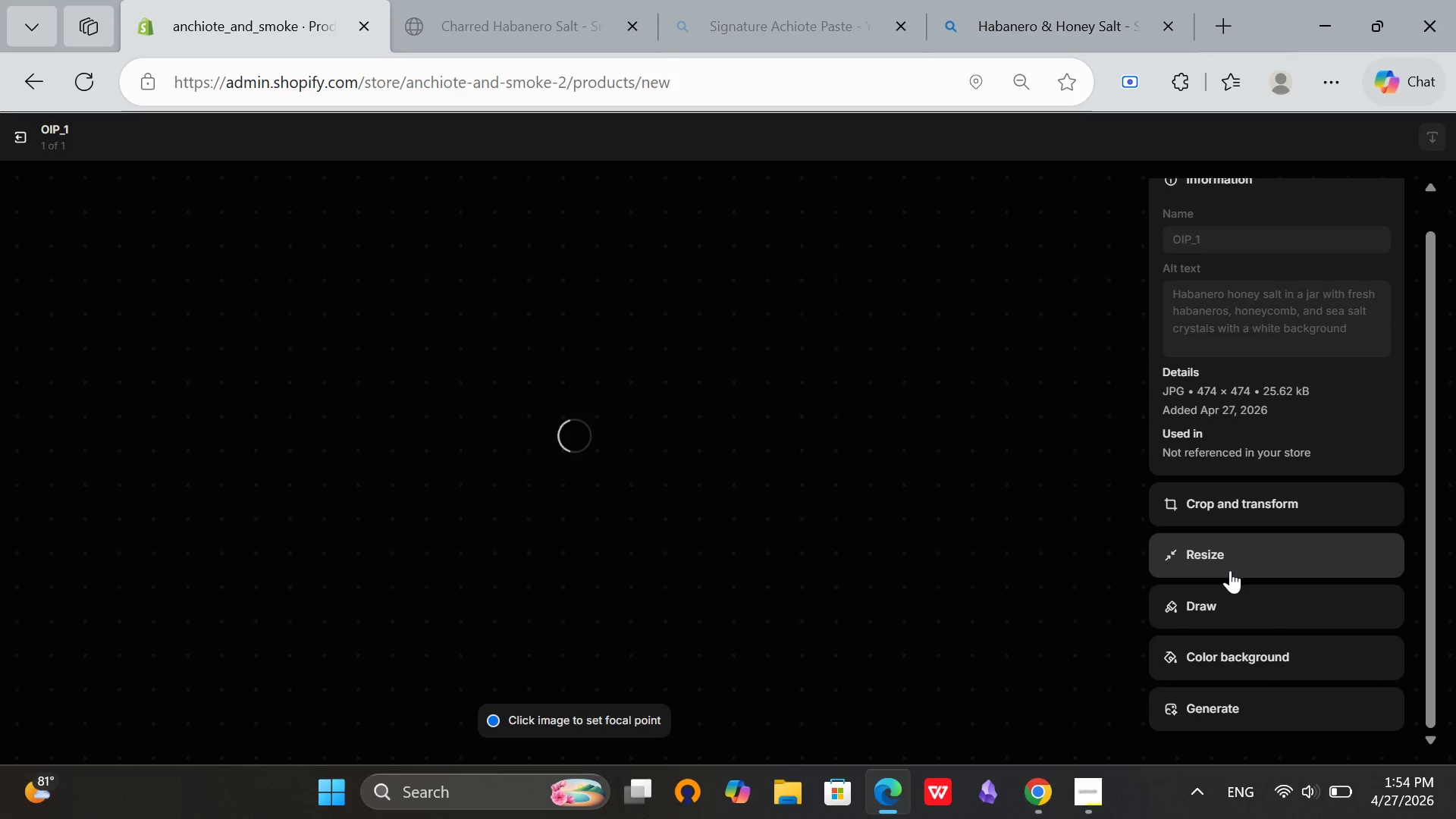 
scroll: coordinate [1230, 570], scroll_direction: up, amount: 3.0
 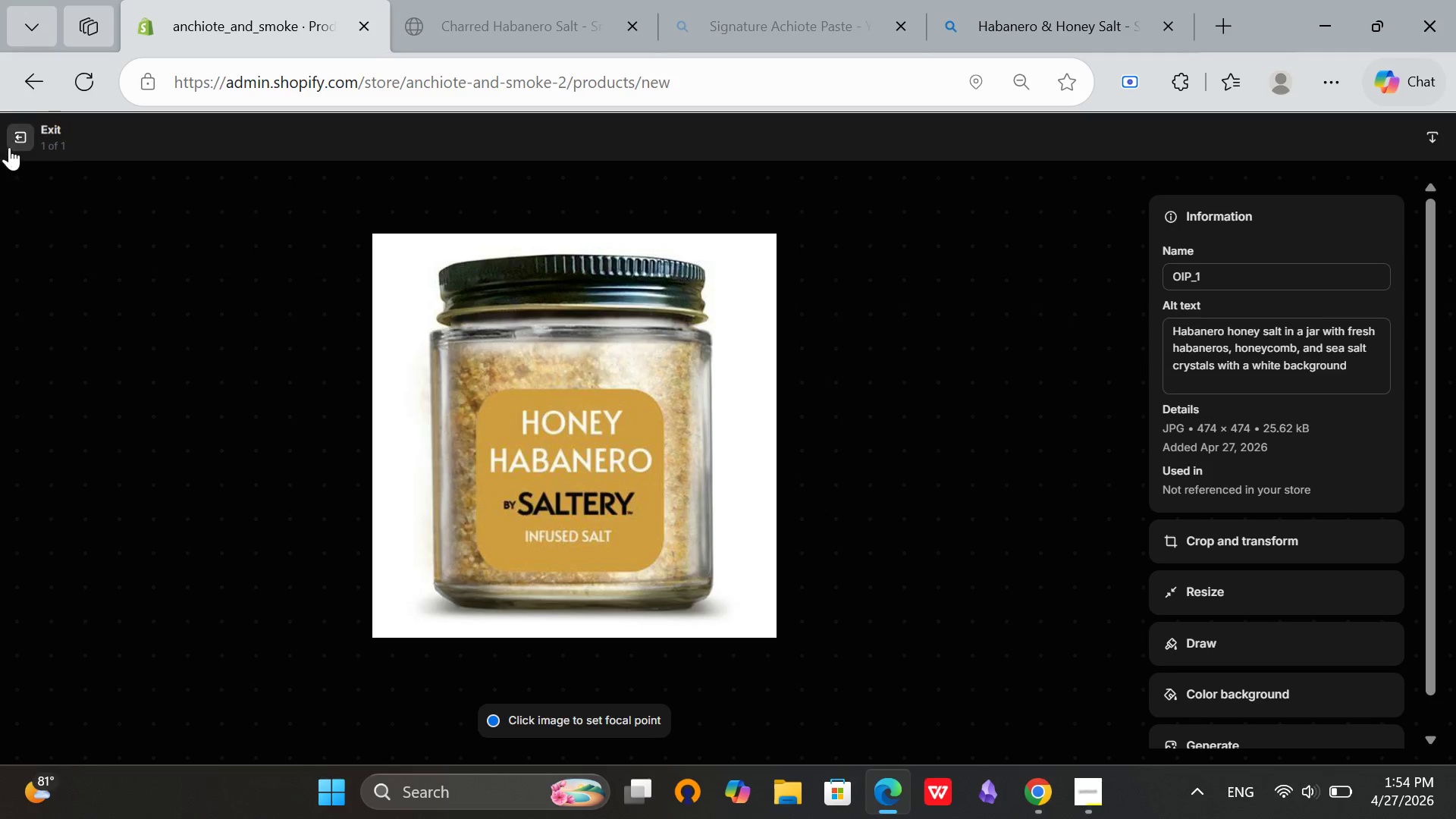 
scroll: coordinate [1045, 421], scroll_direction: down, amount: 2.0
 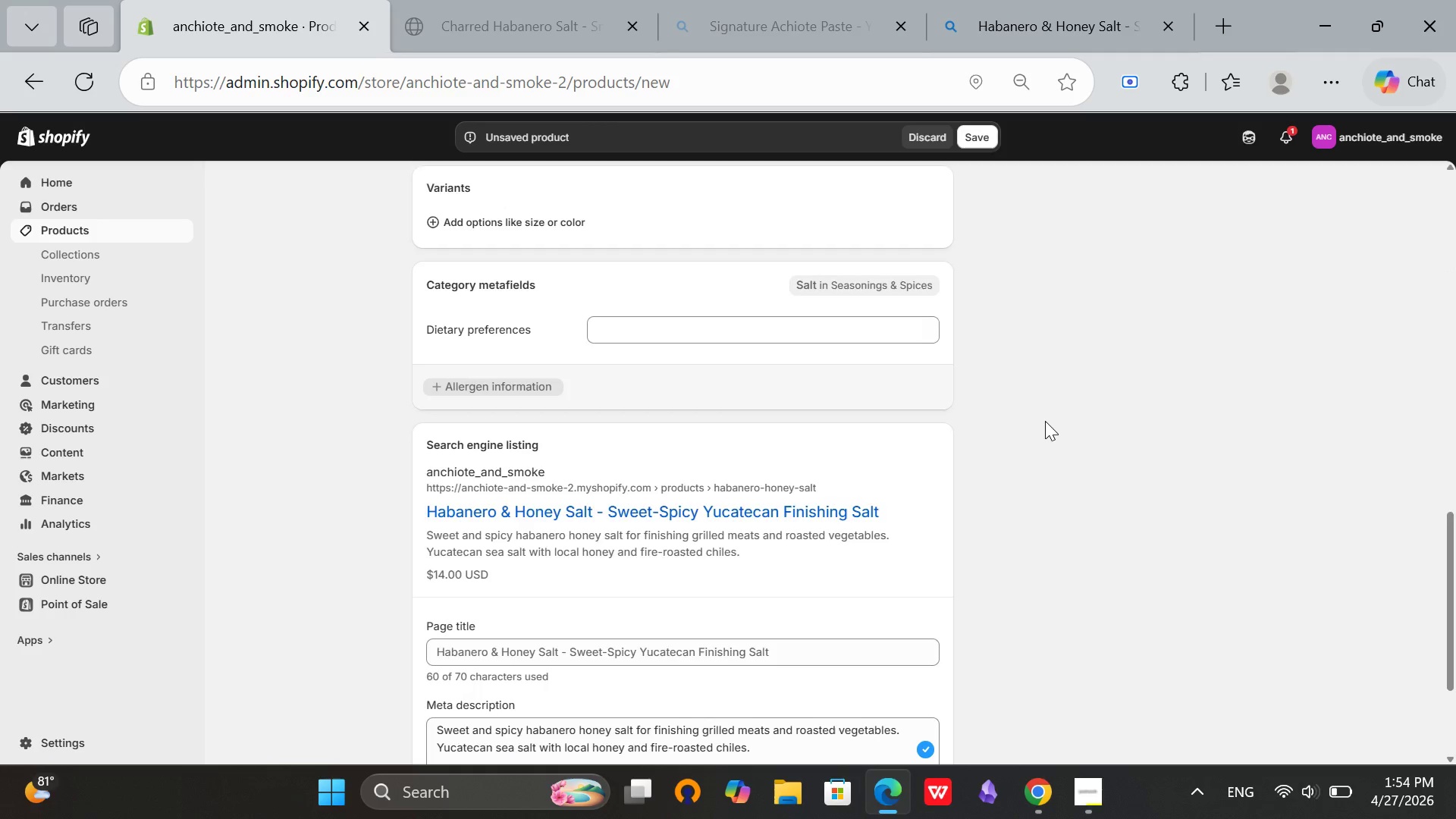 
scroll: coordinate [752, 422], scroll_direction: up, amount: 18.0
 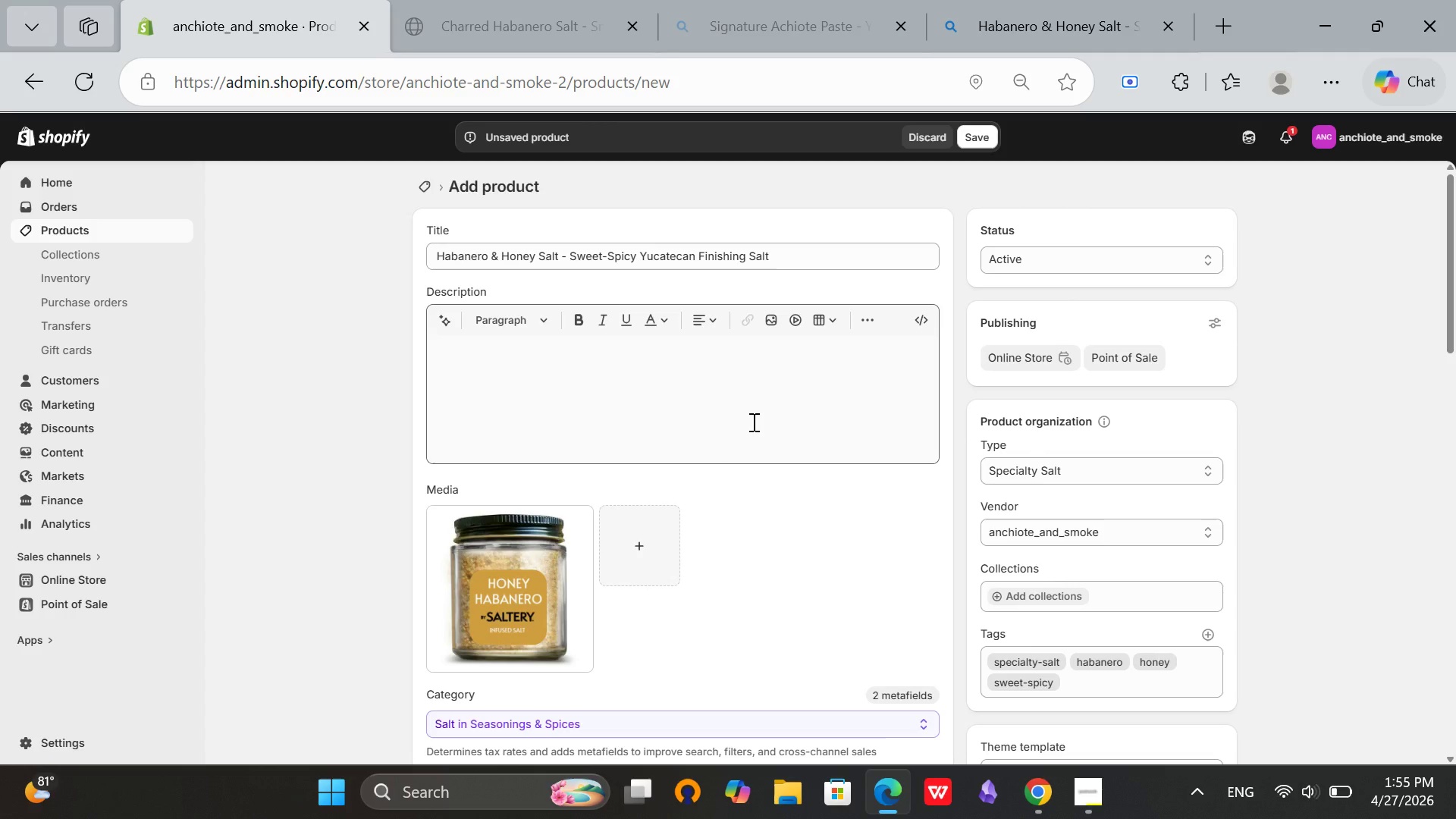 
wait(5.94)
 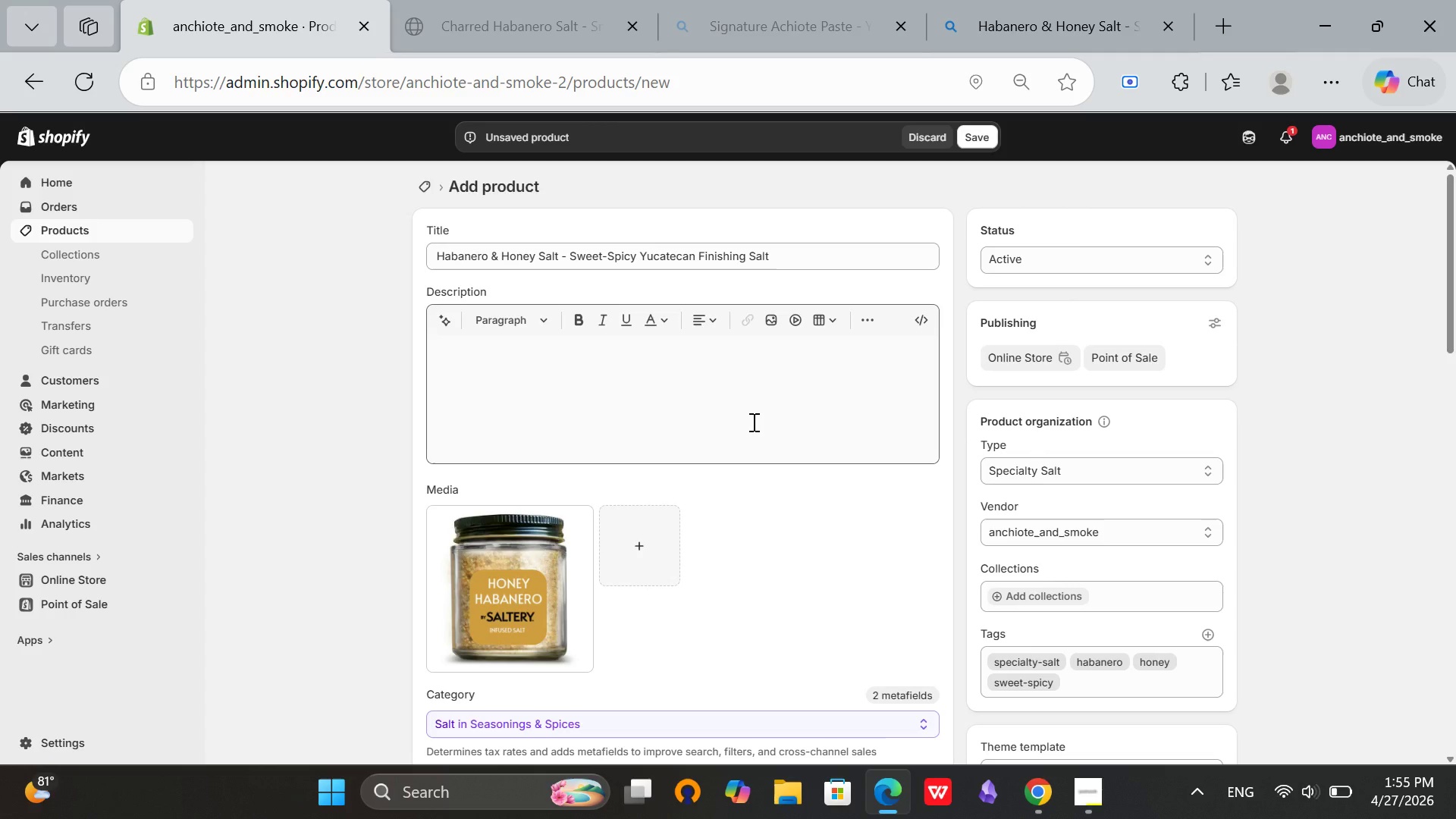 
left_click([926, 319])
 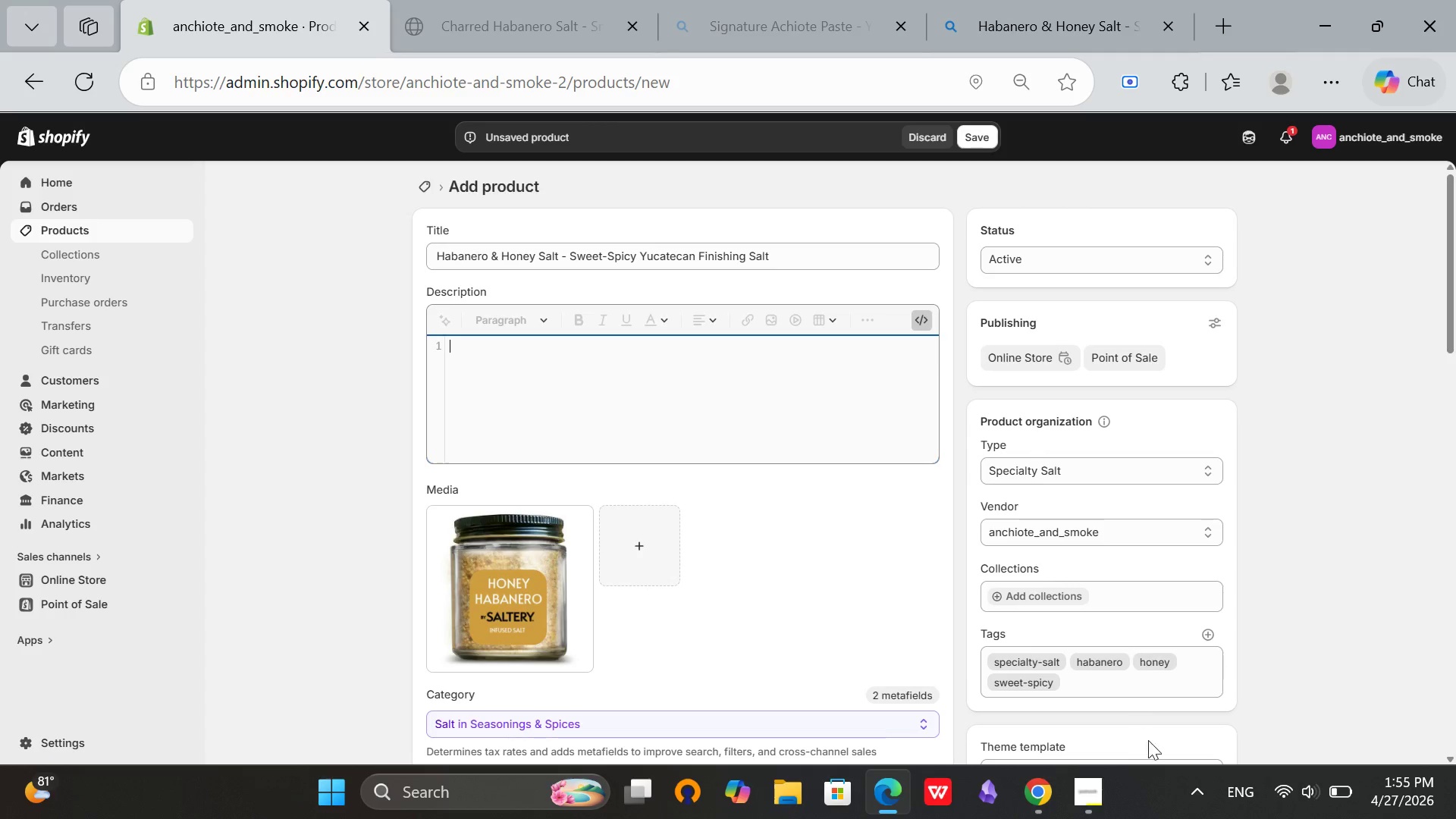 
left_click([1072, 794])